 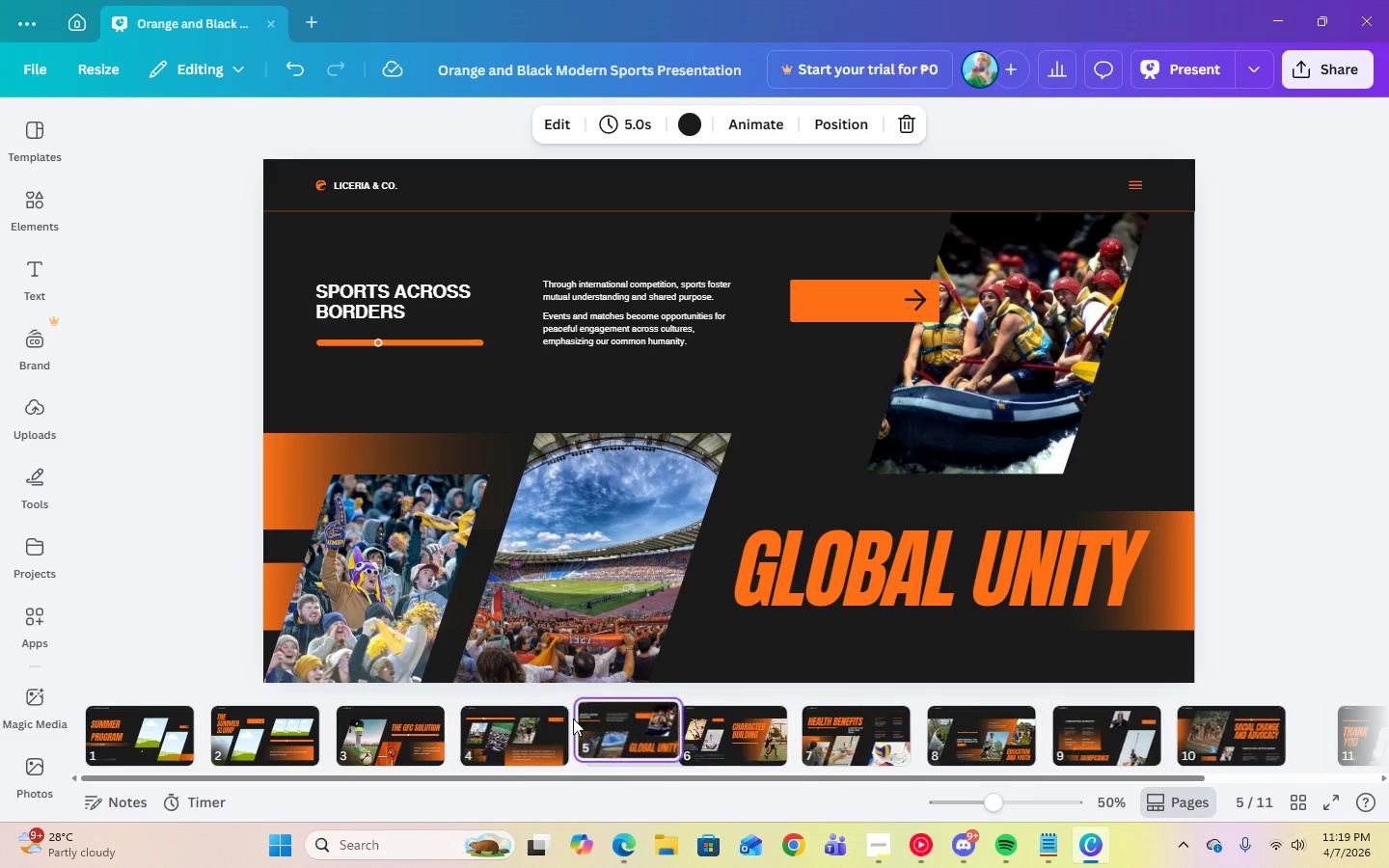 
left_click([497, 756])
 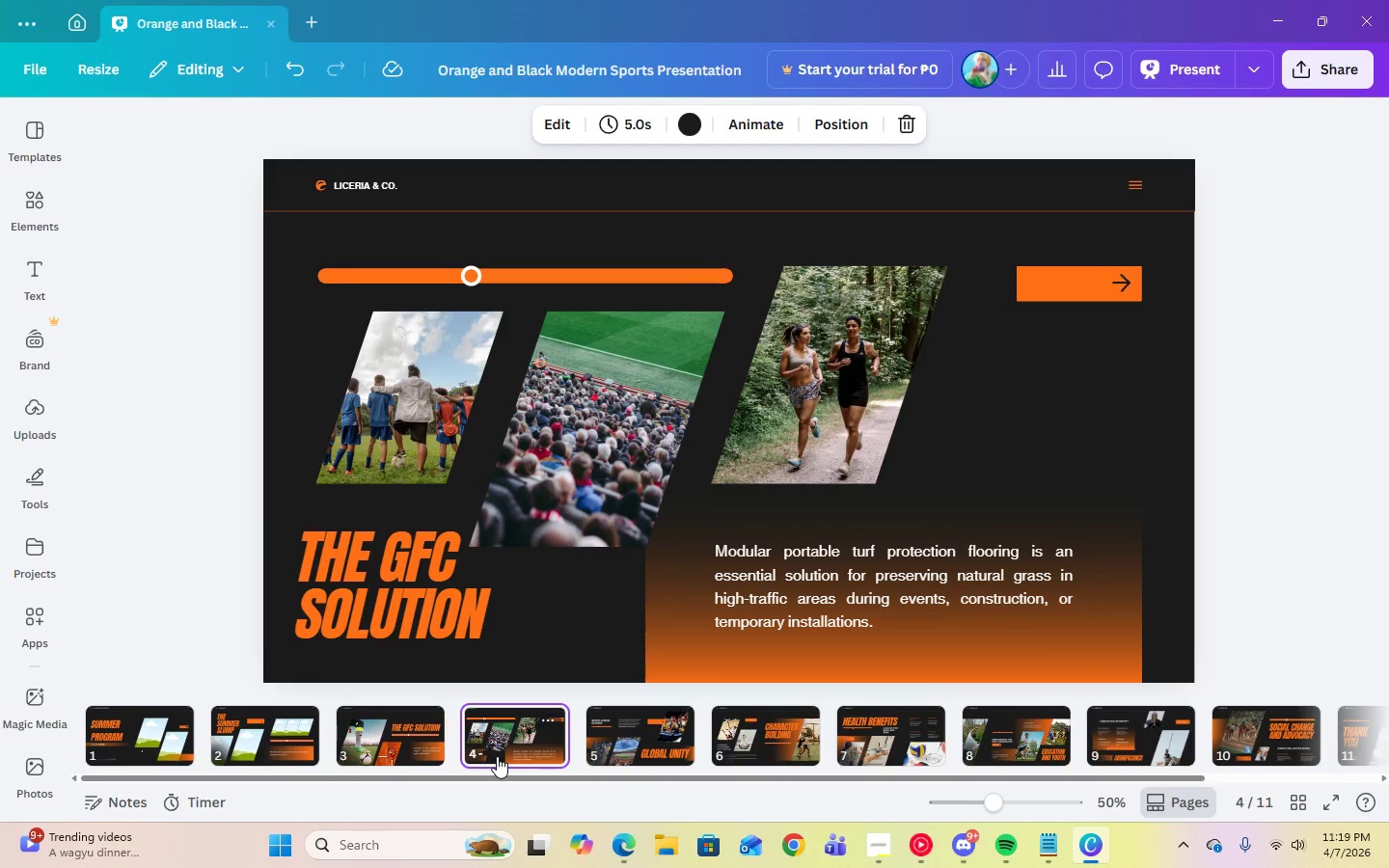 
key(ArrowLeft)
 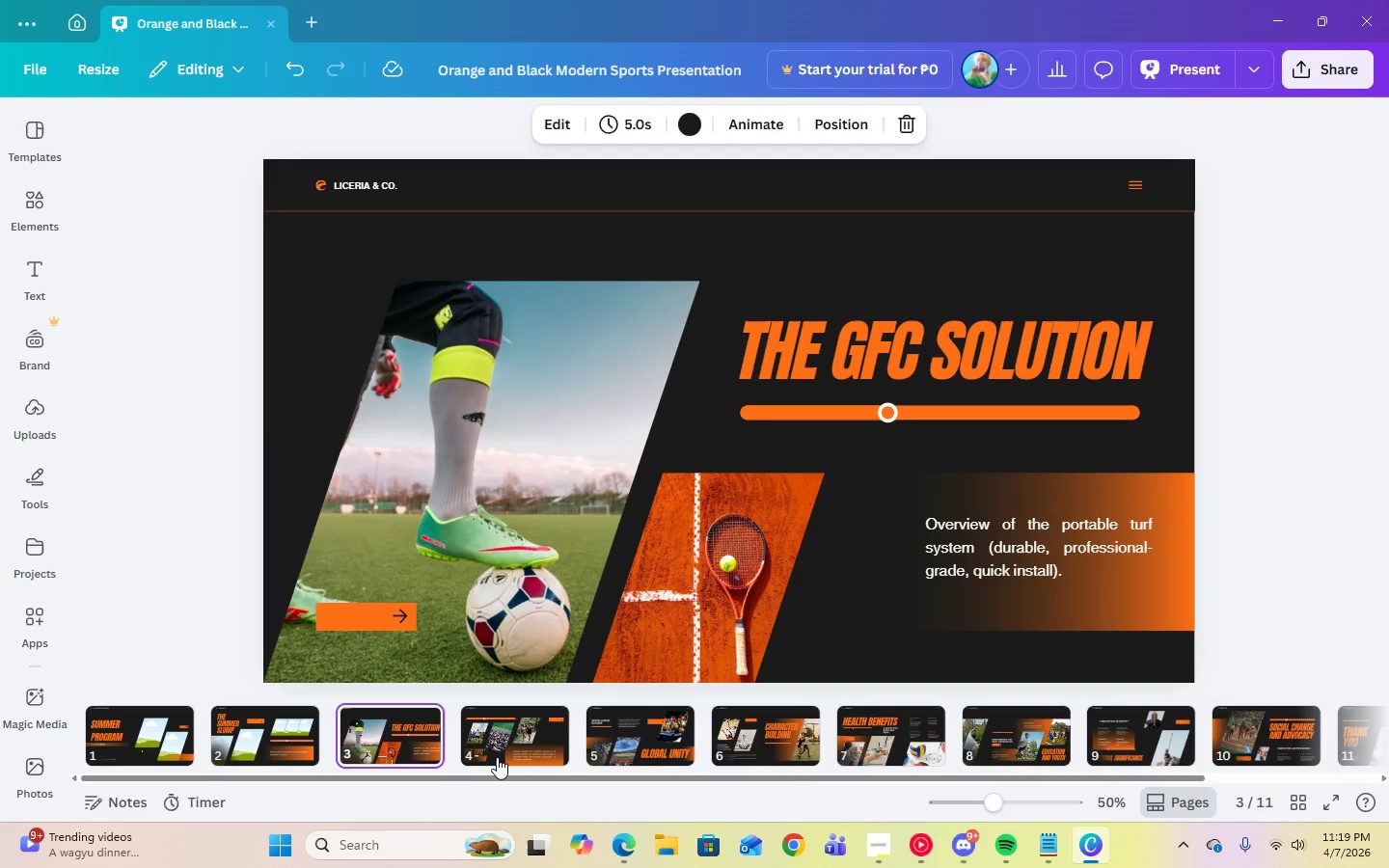 
key(ArrowRight)
 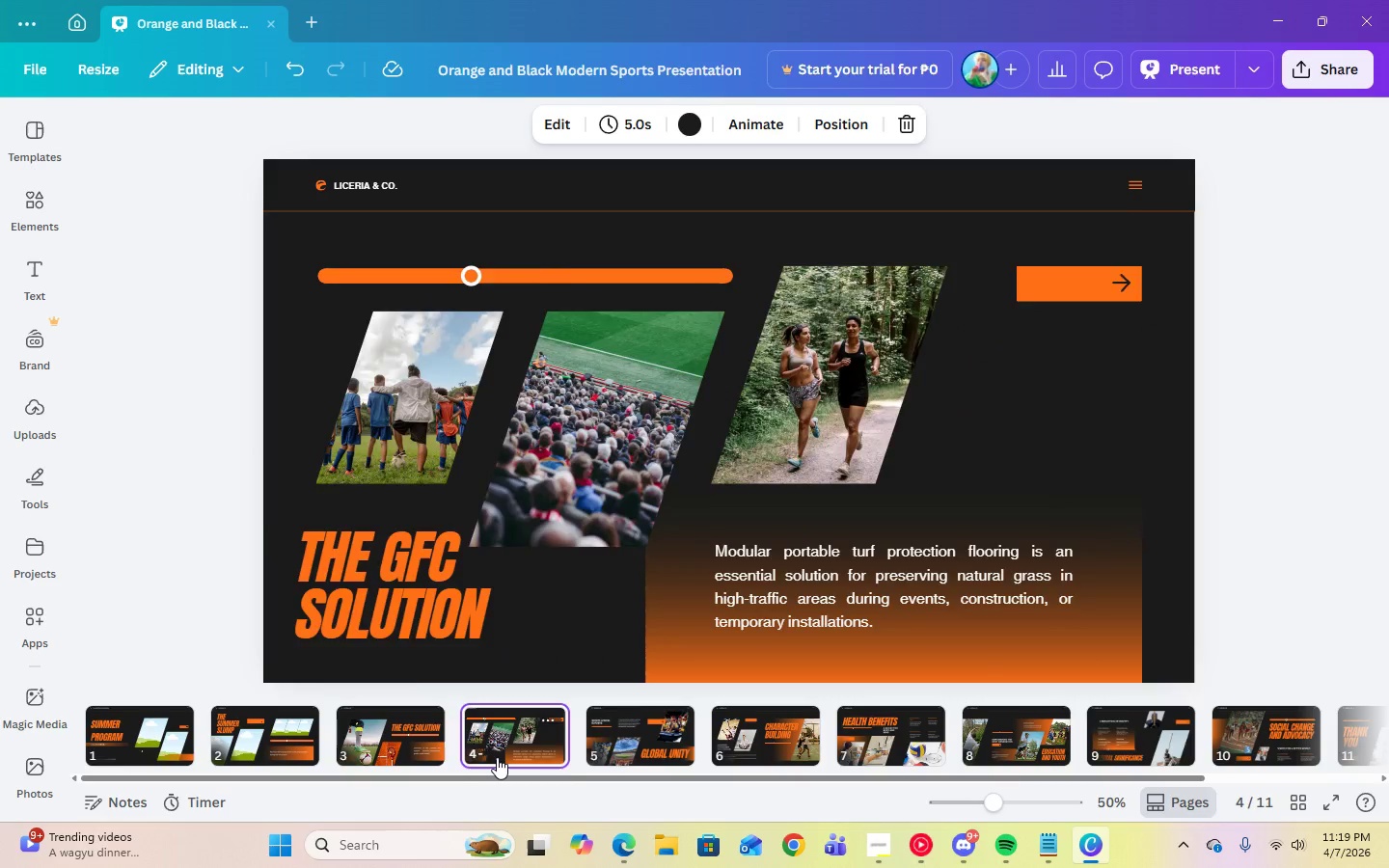 
key(ArrowRight)
 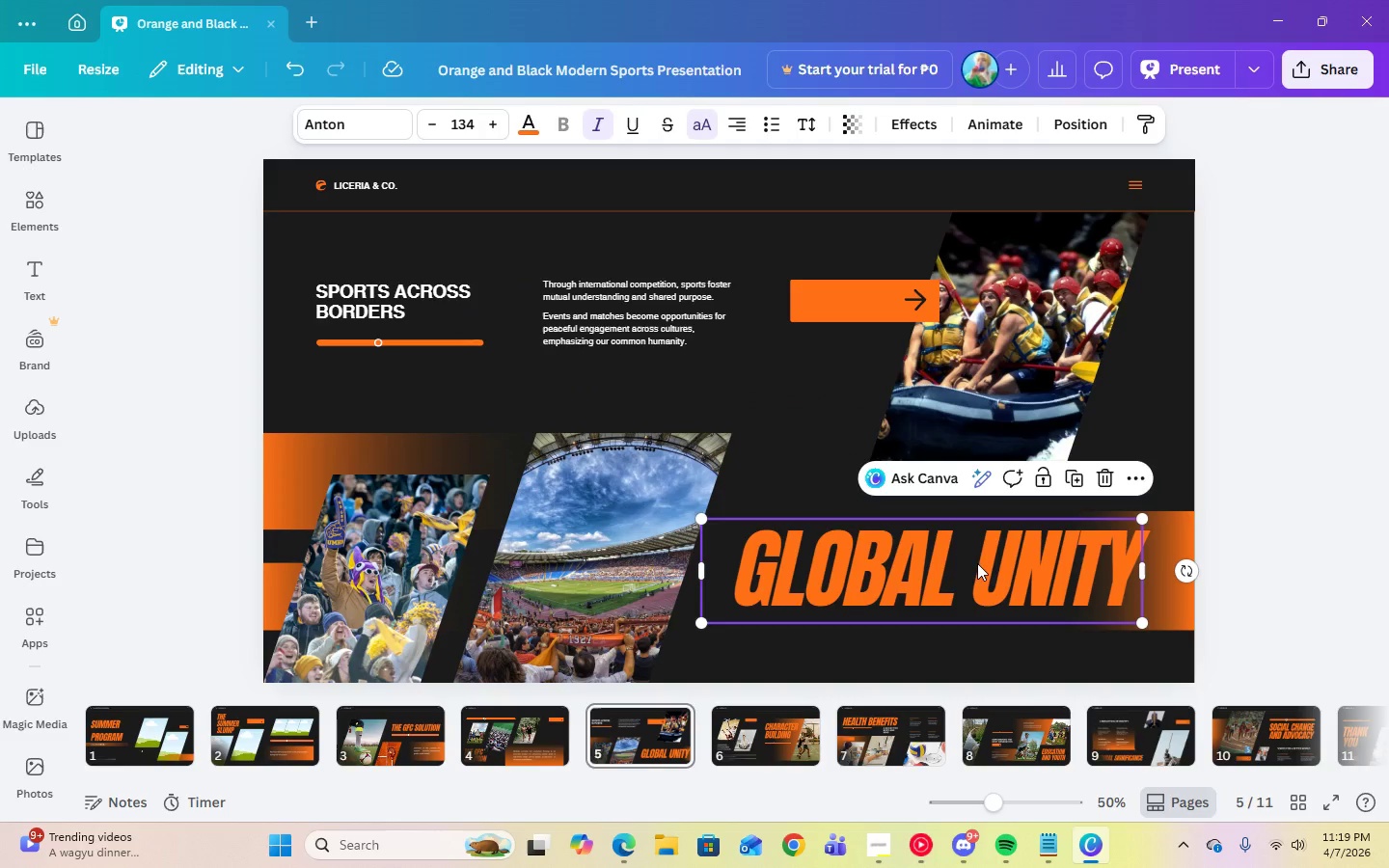 
double_click([977, 563])
 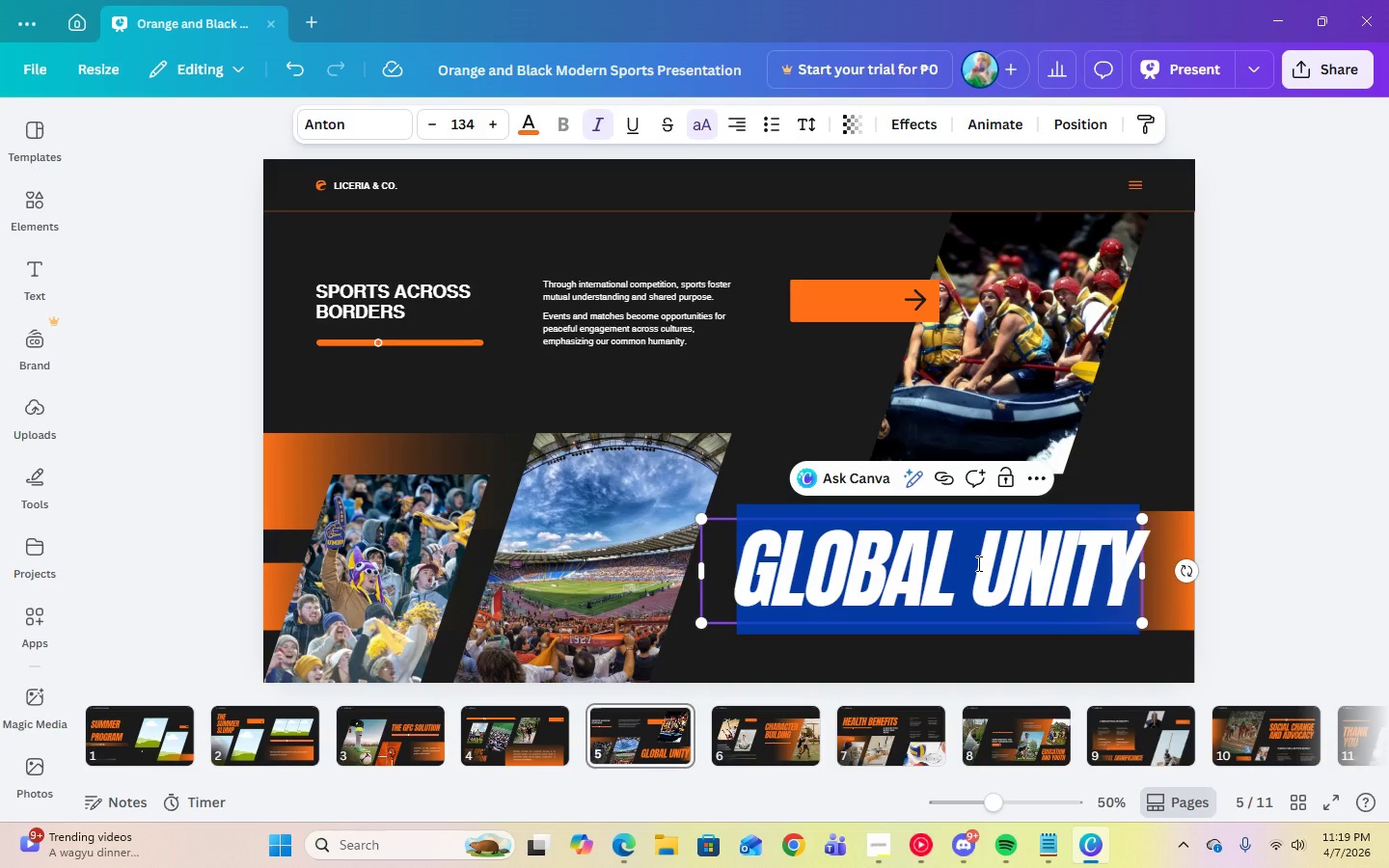 
type(revenue model)
 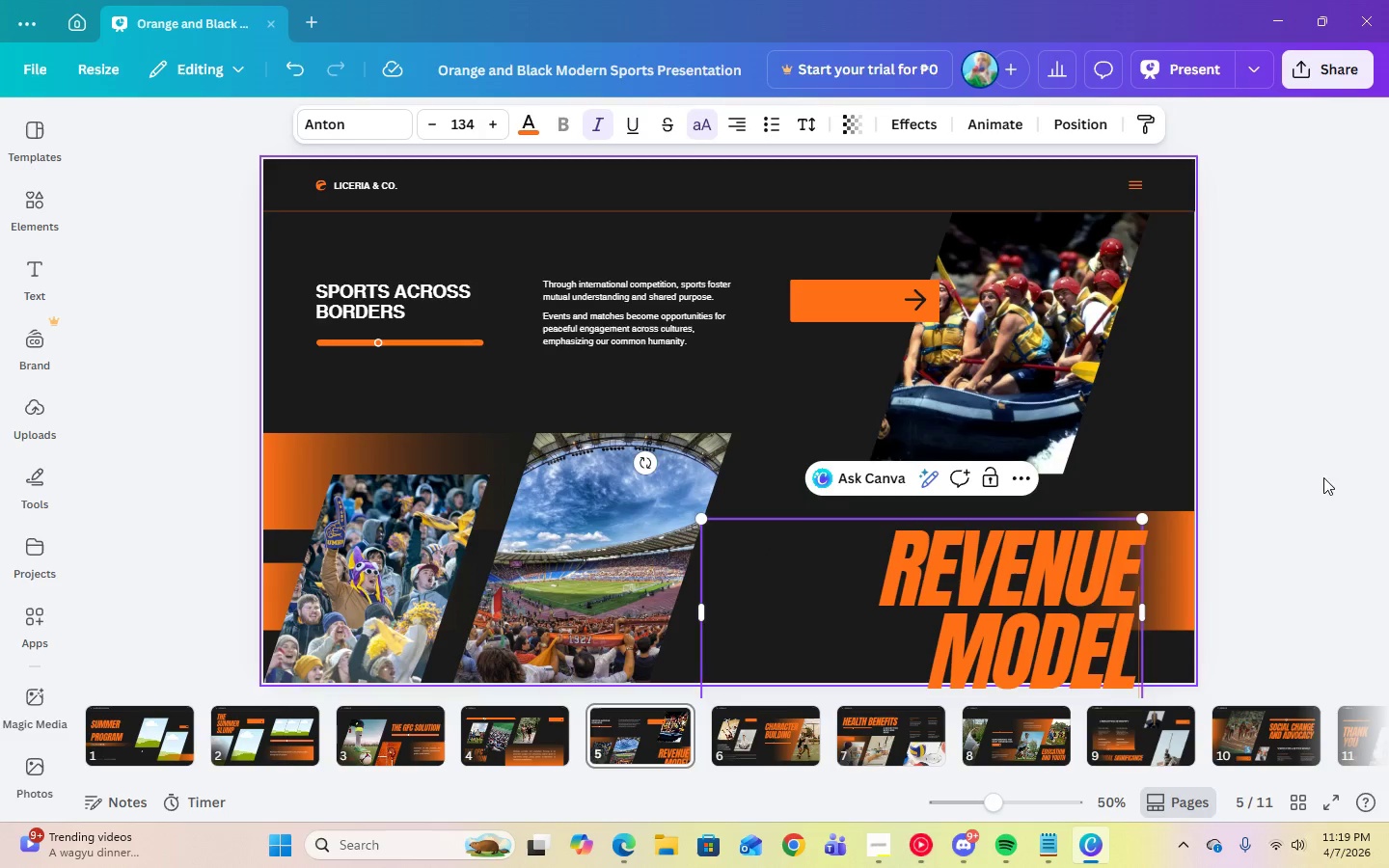 
left_click([1388, 448])
 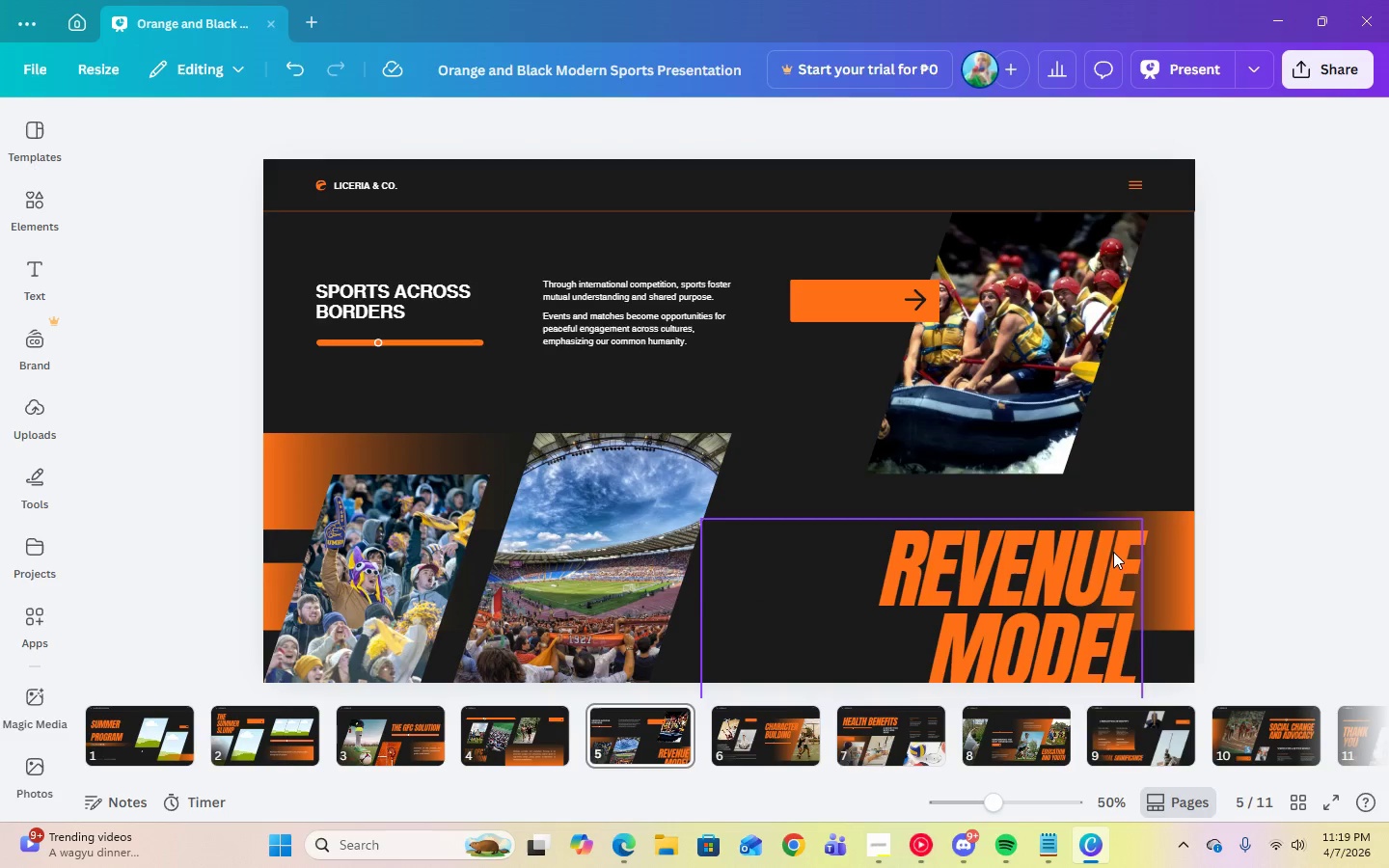 
left_click([1112, 552])
 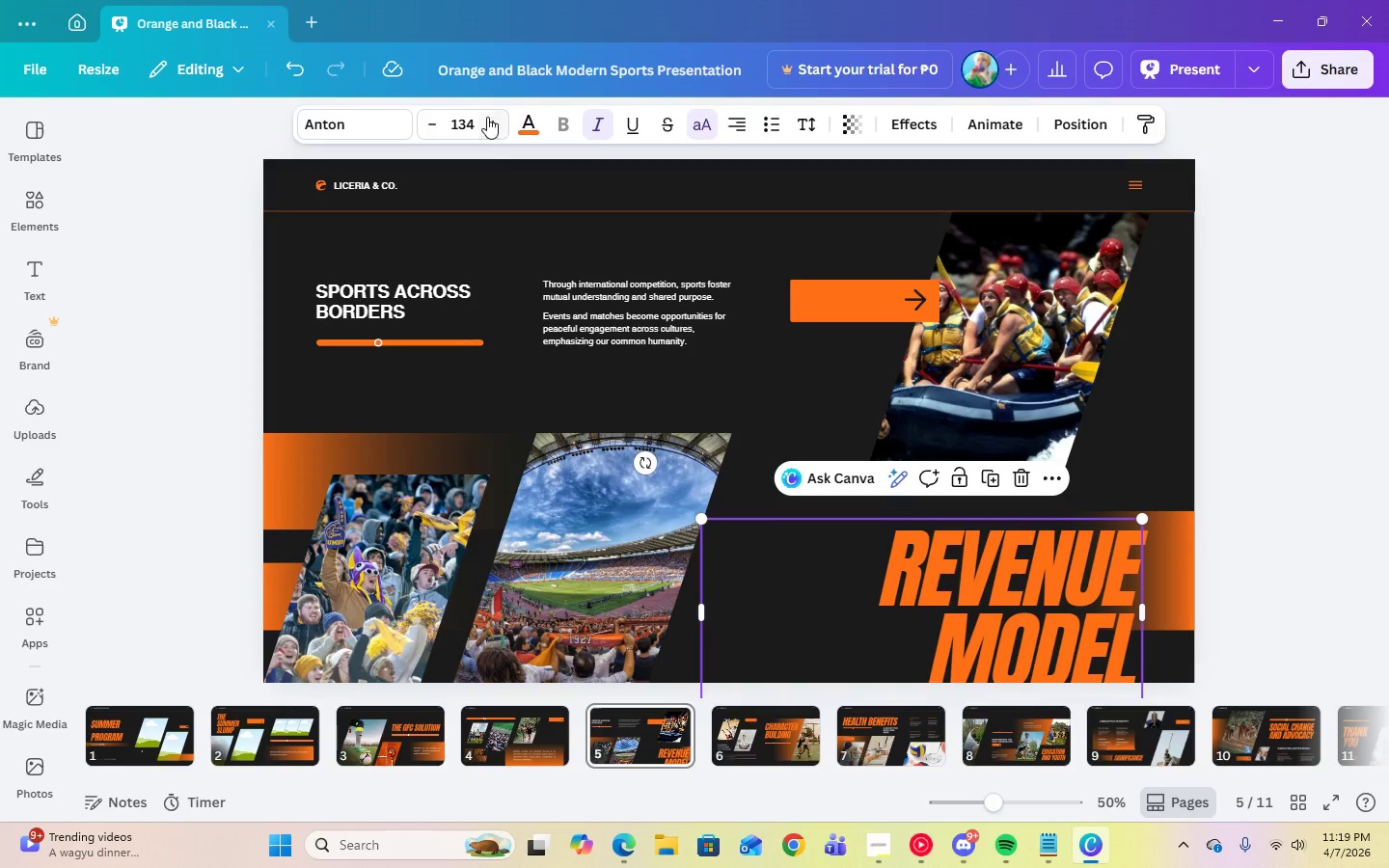 
left_click([470, 124])
 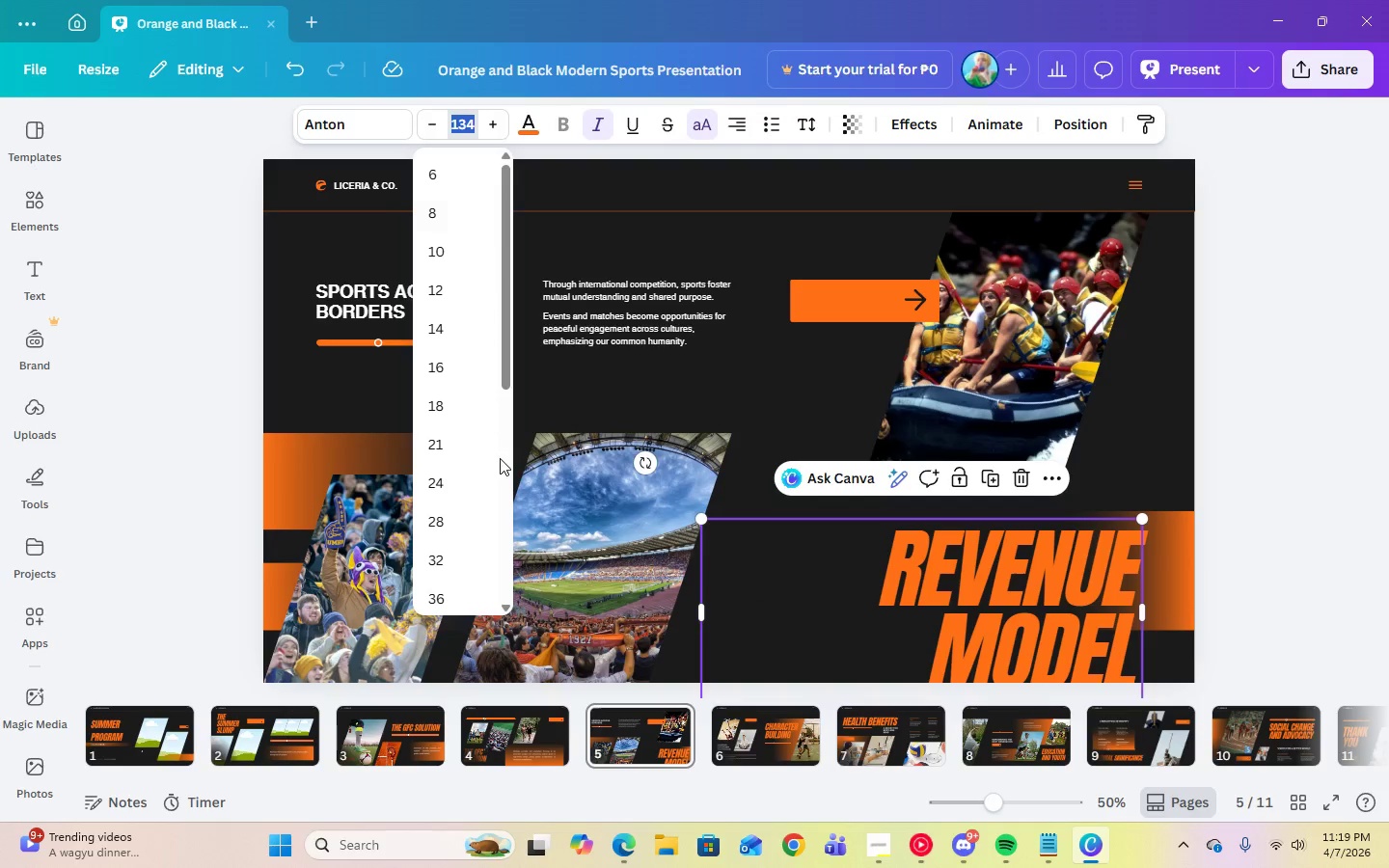 
scroll: coordinate [500, 459], scroll_direction: down, amount: 6.0
 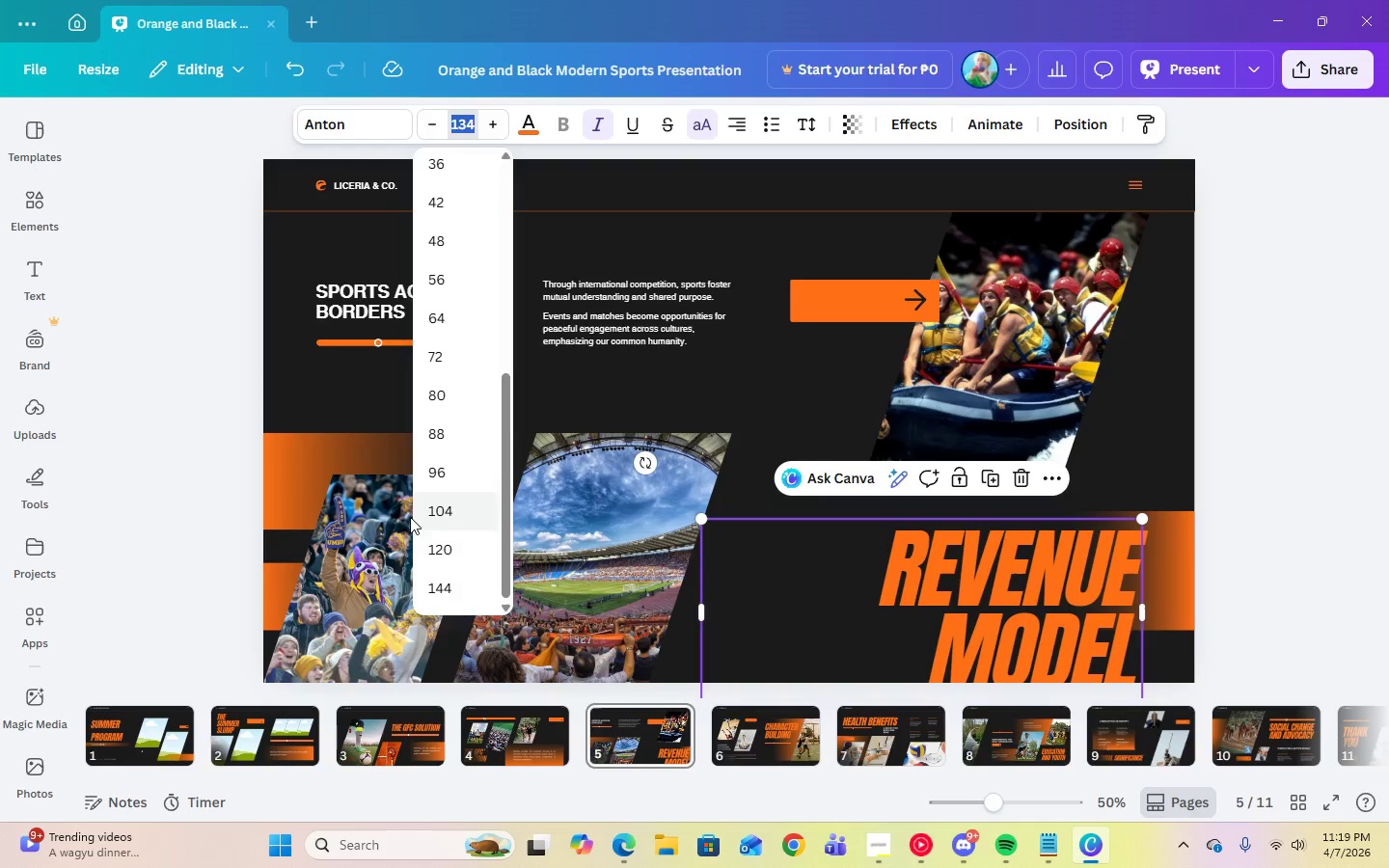 
left_click([421, 504])
 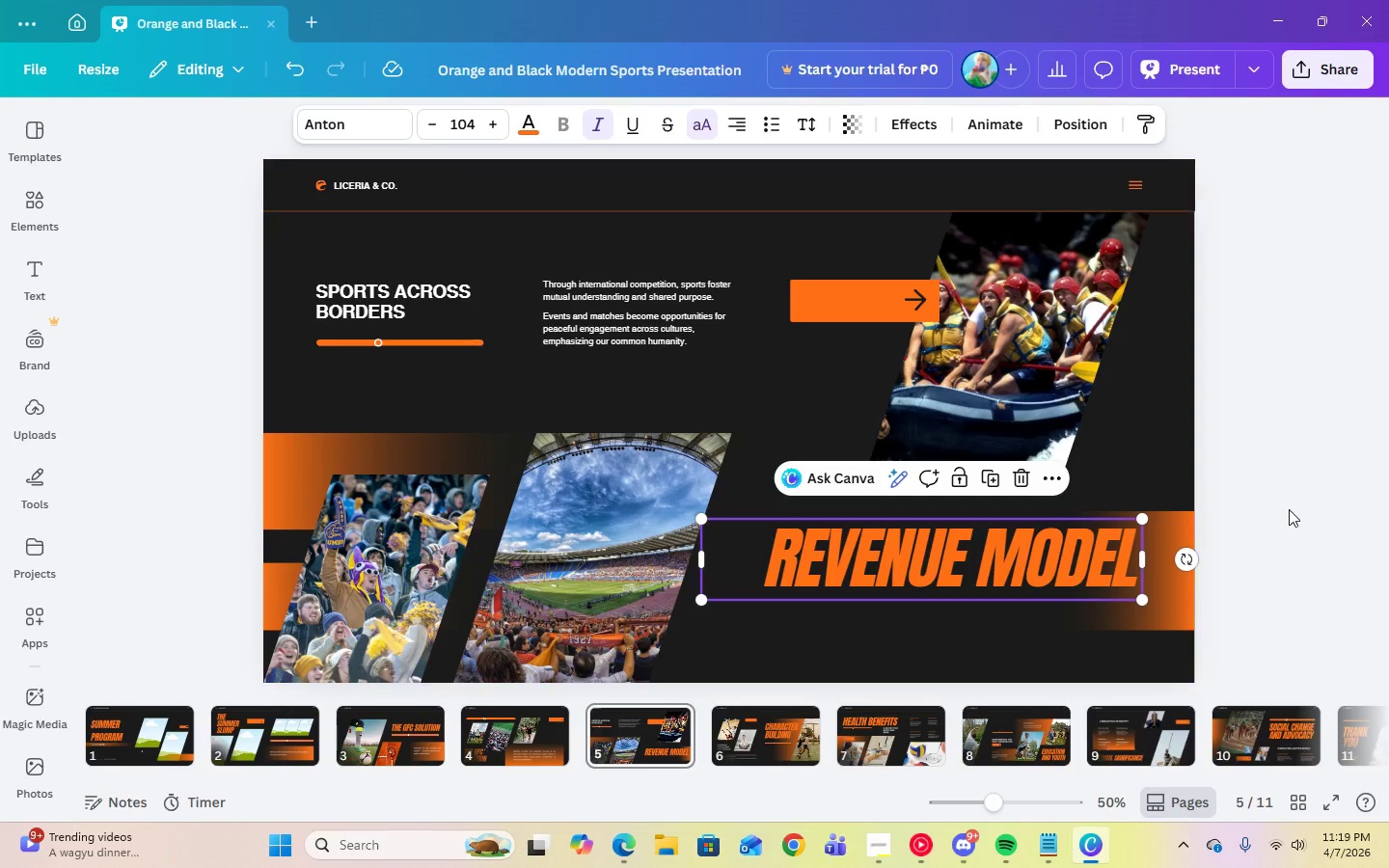 
left_click([1352, 518])
 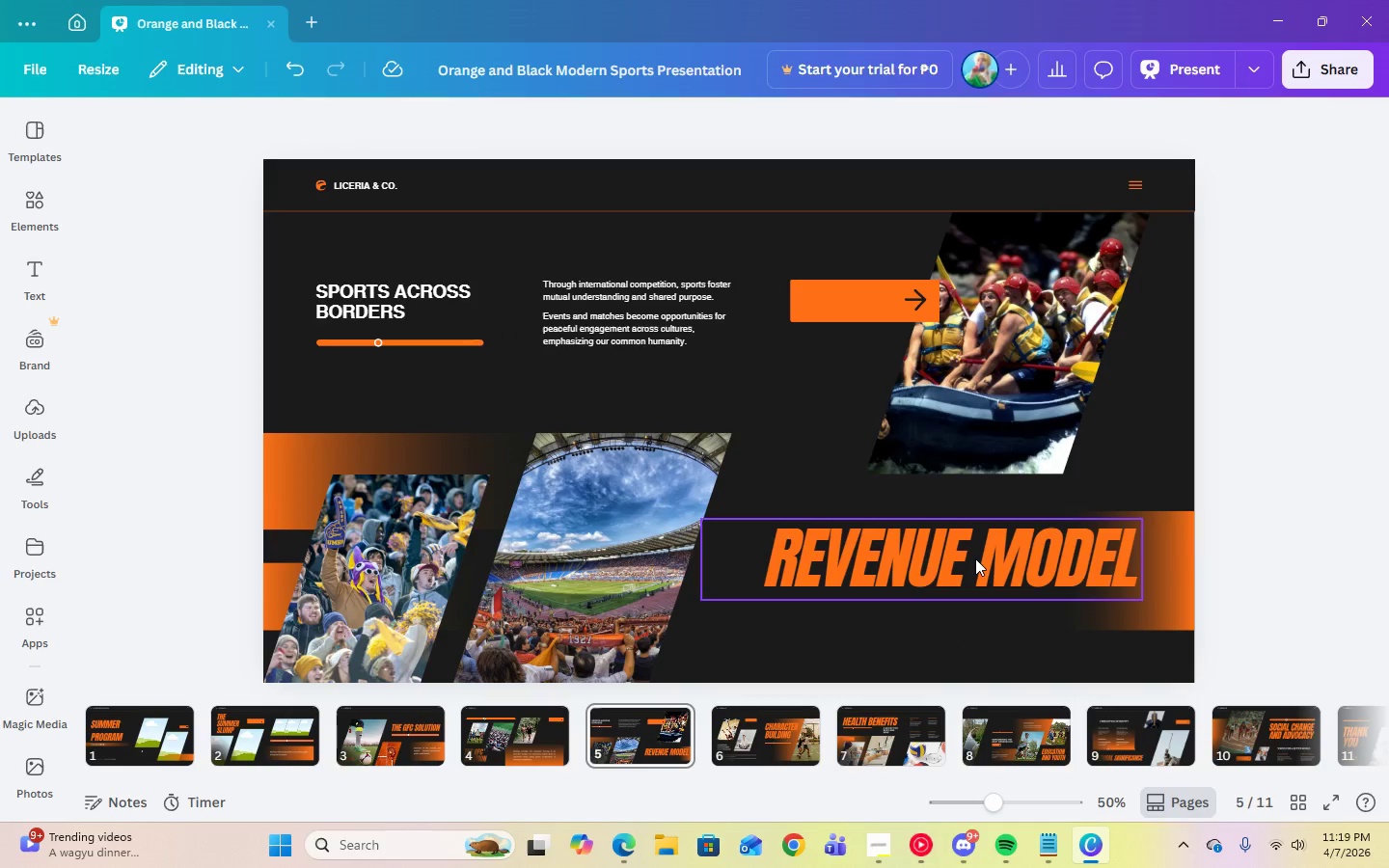 
left_click_drag(start_coordinate=[975, 558], to_coordinate=[975, 565])
 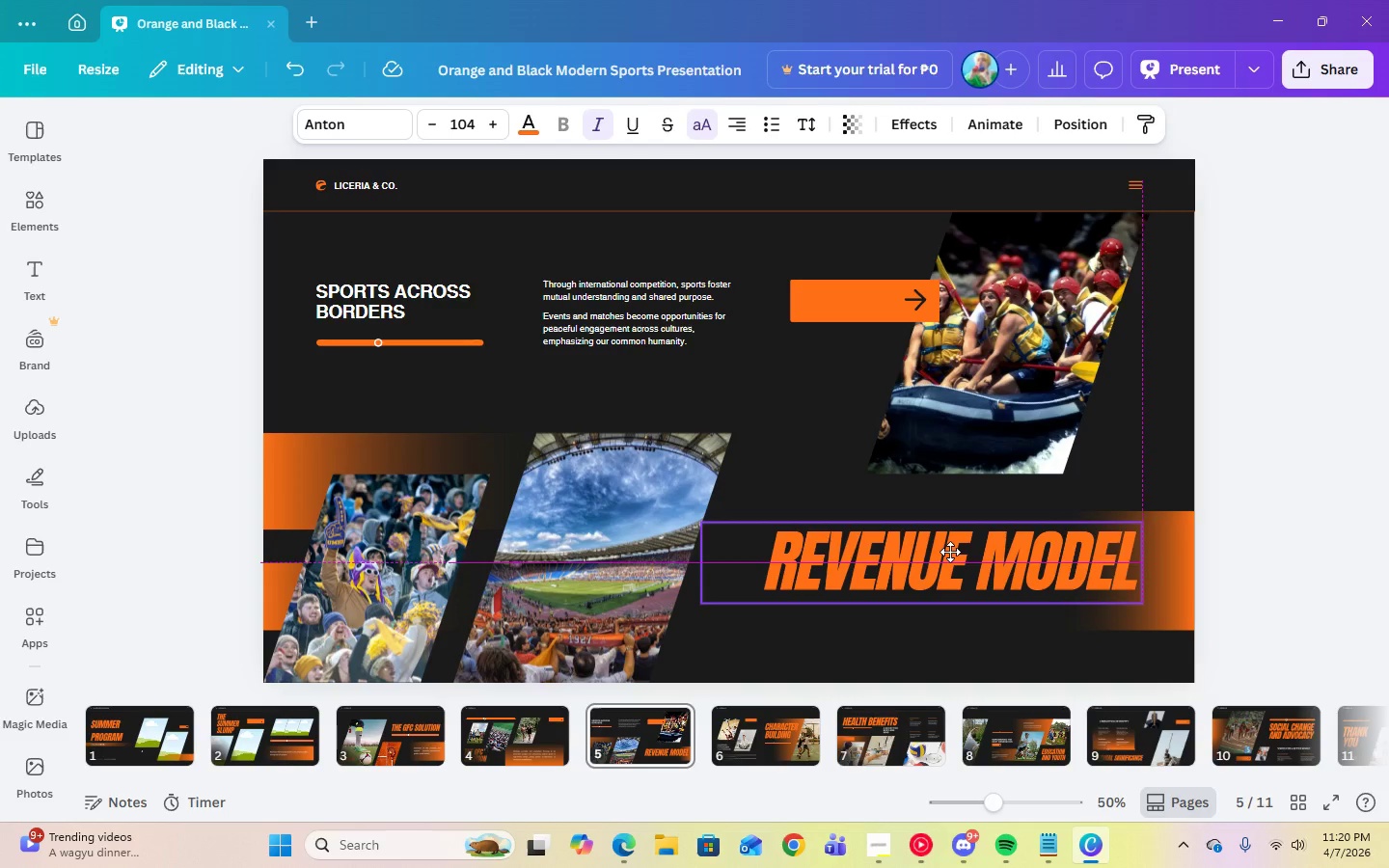 
left_click([1388, 519])
 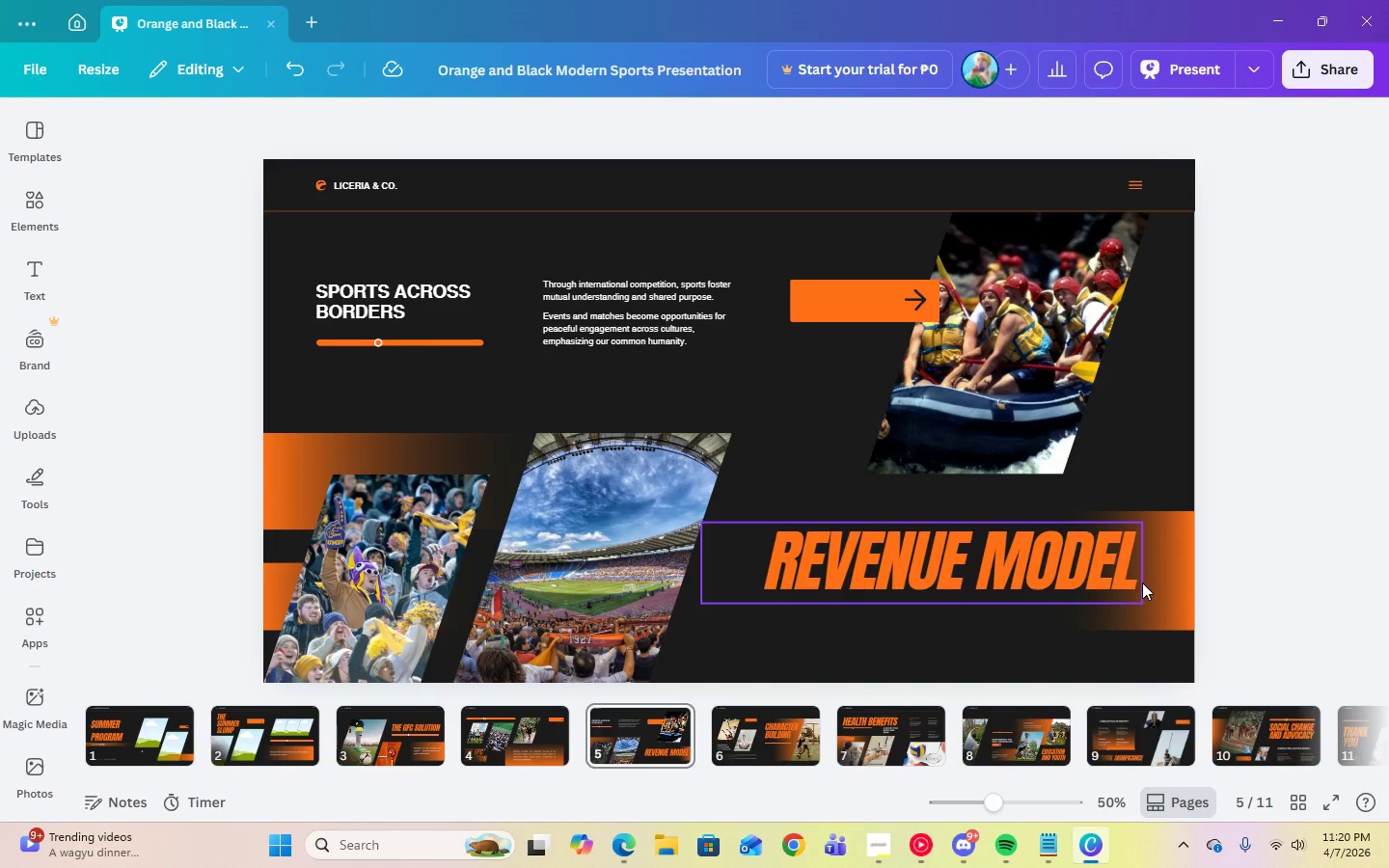 
left_click_drag(start_coordinate=[1076, 573], to_coordinate=[1076, 582])
 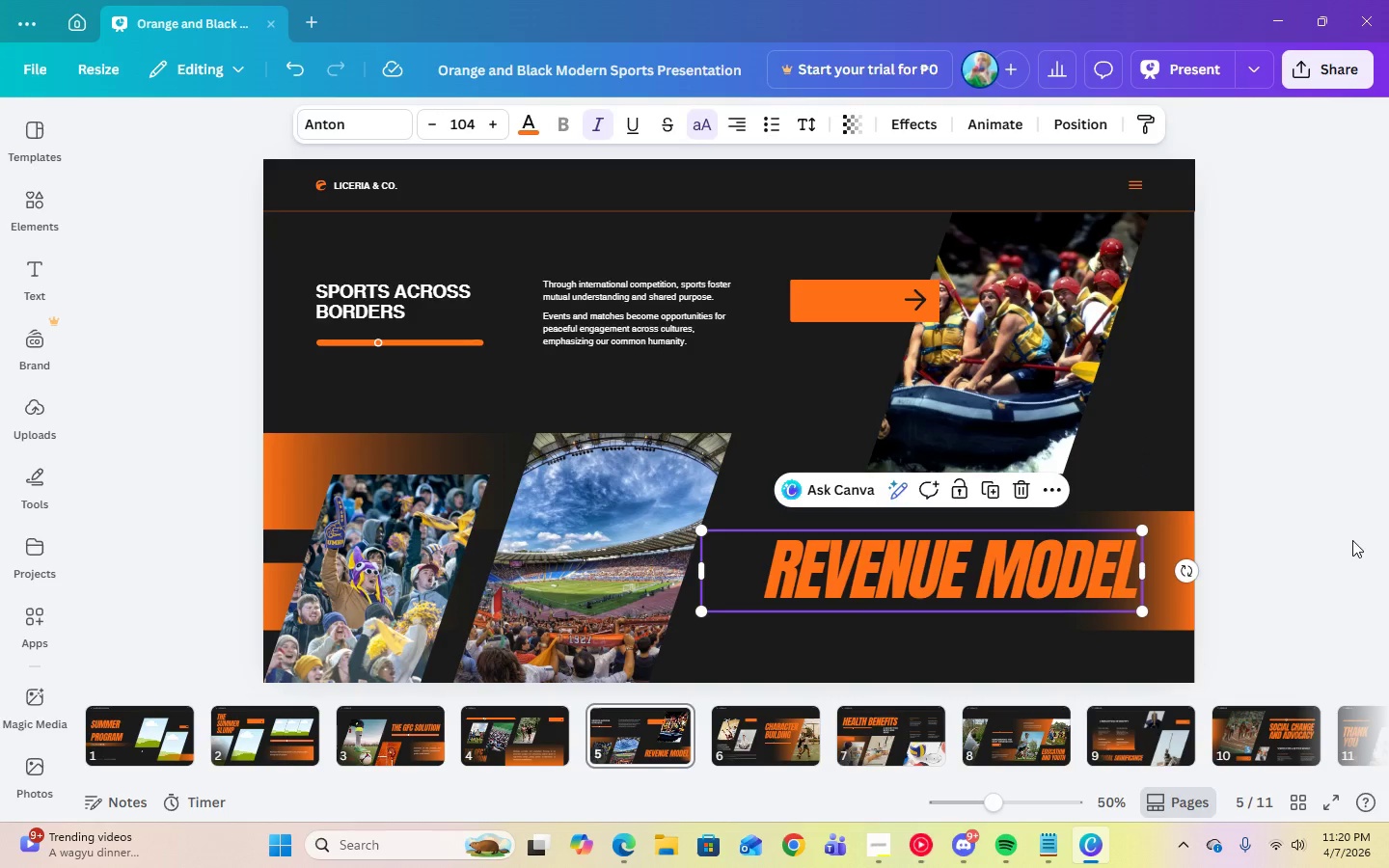 
left_click([1352, 540])
 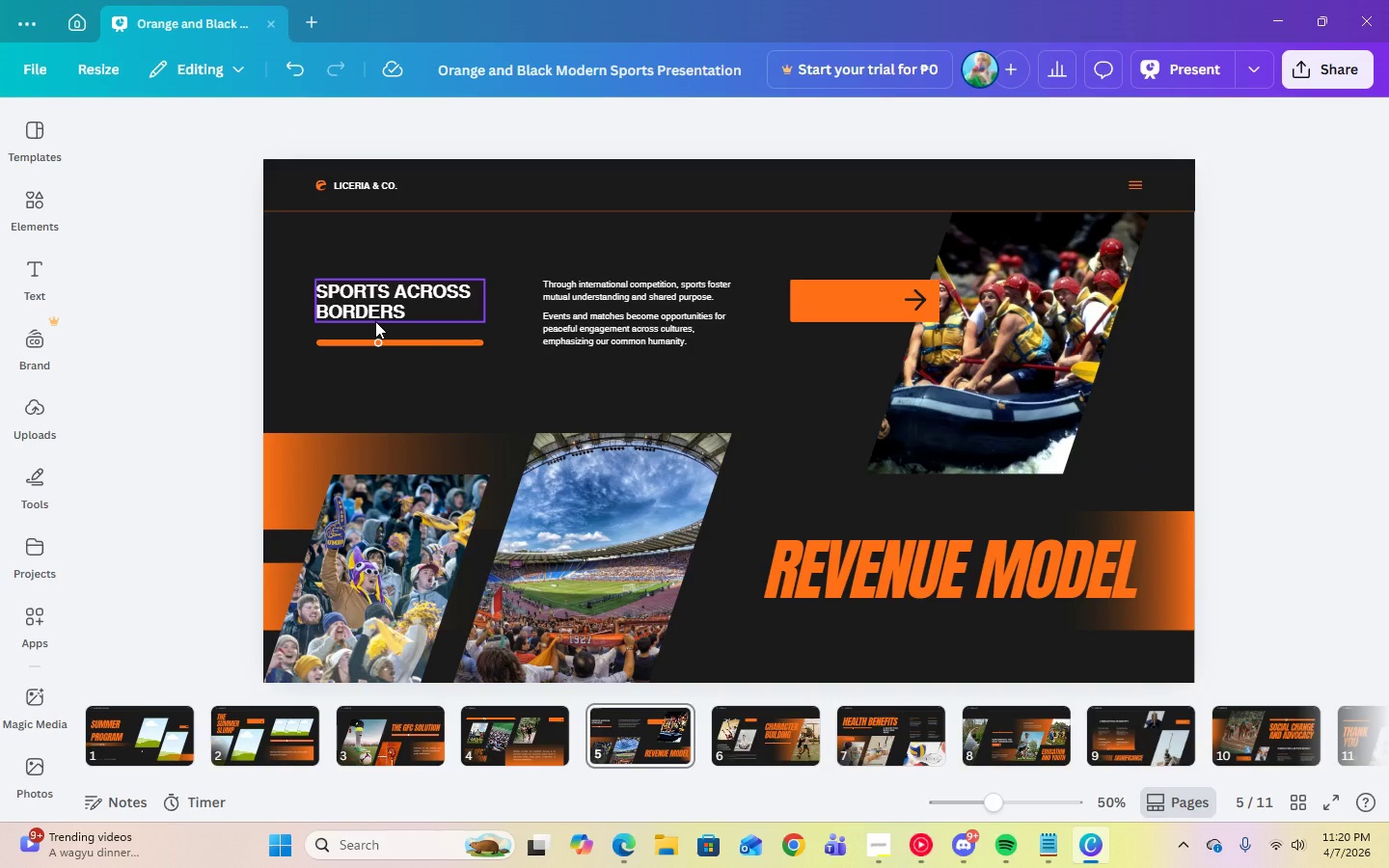 
left_click([409, 306])
 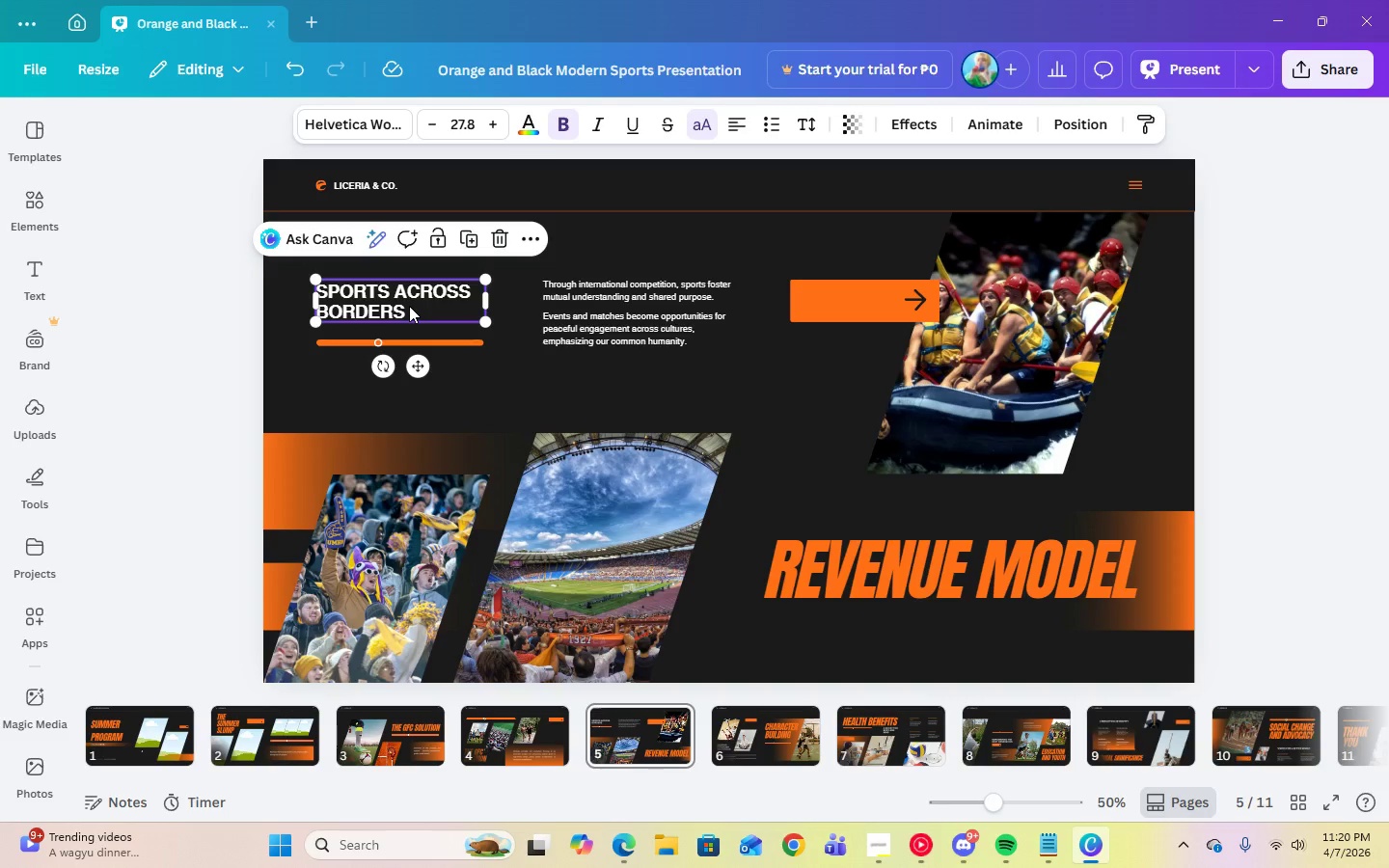 
key(Delete)
 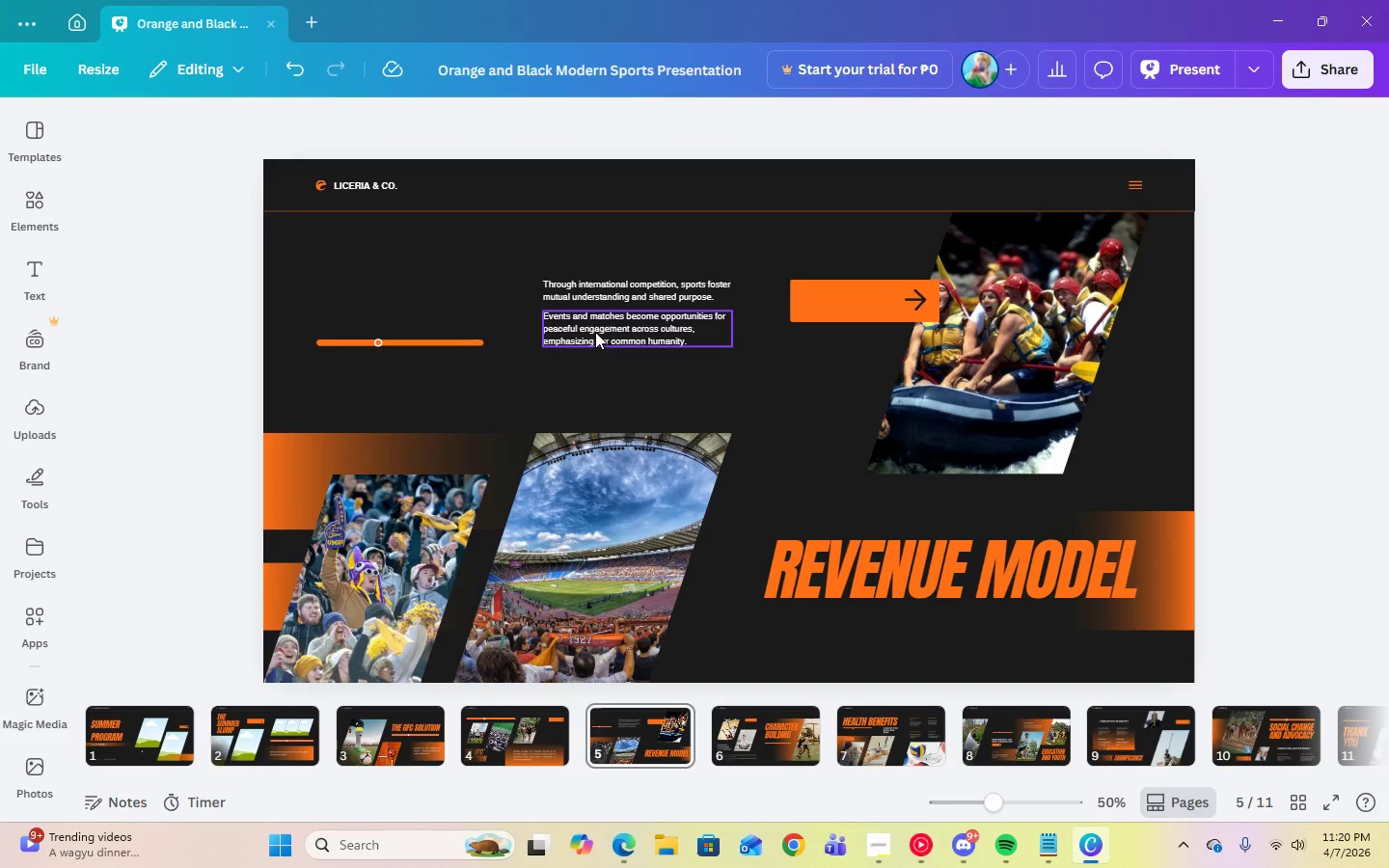 
left_click([595, 330])
 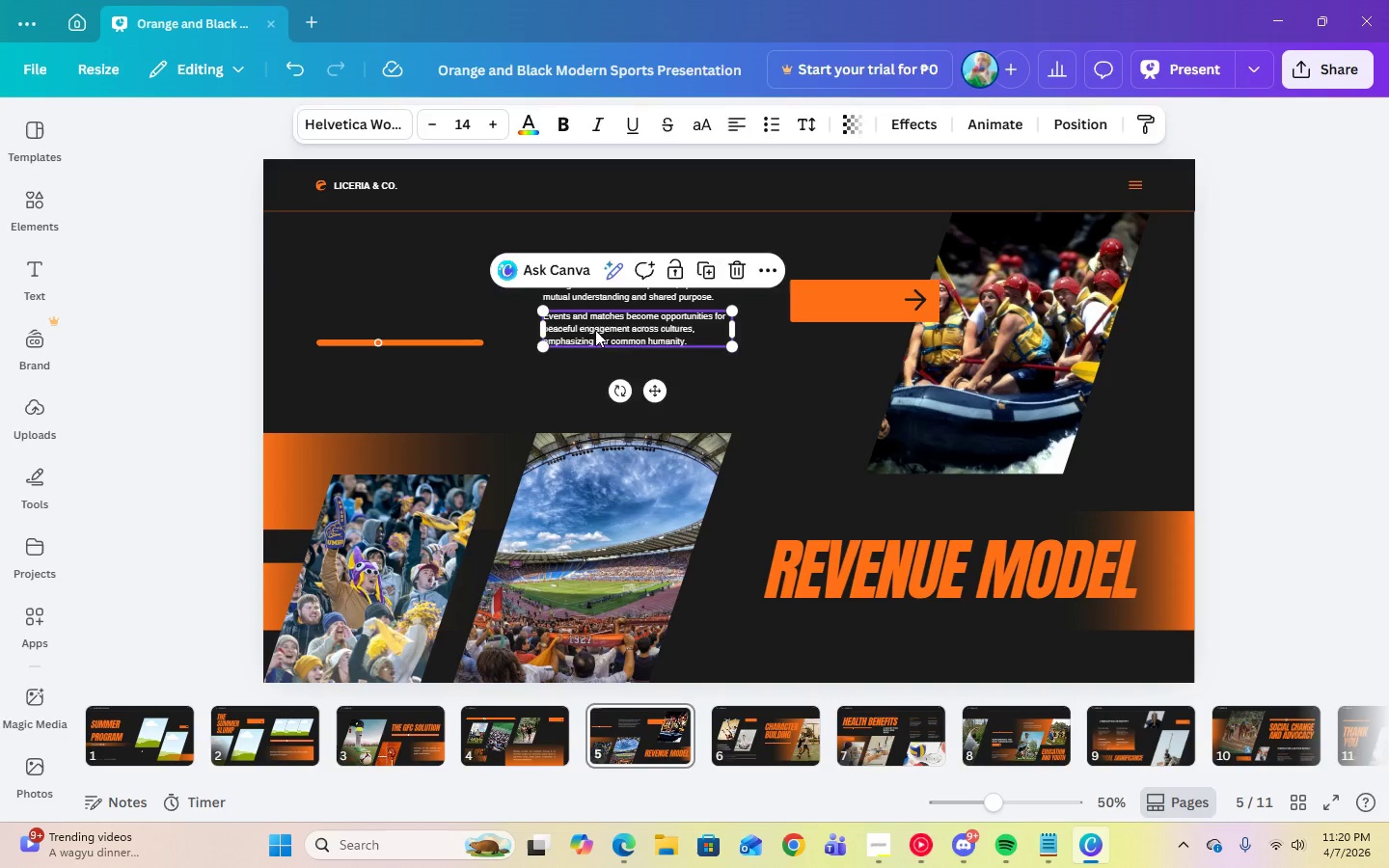 
key(Delete)
 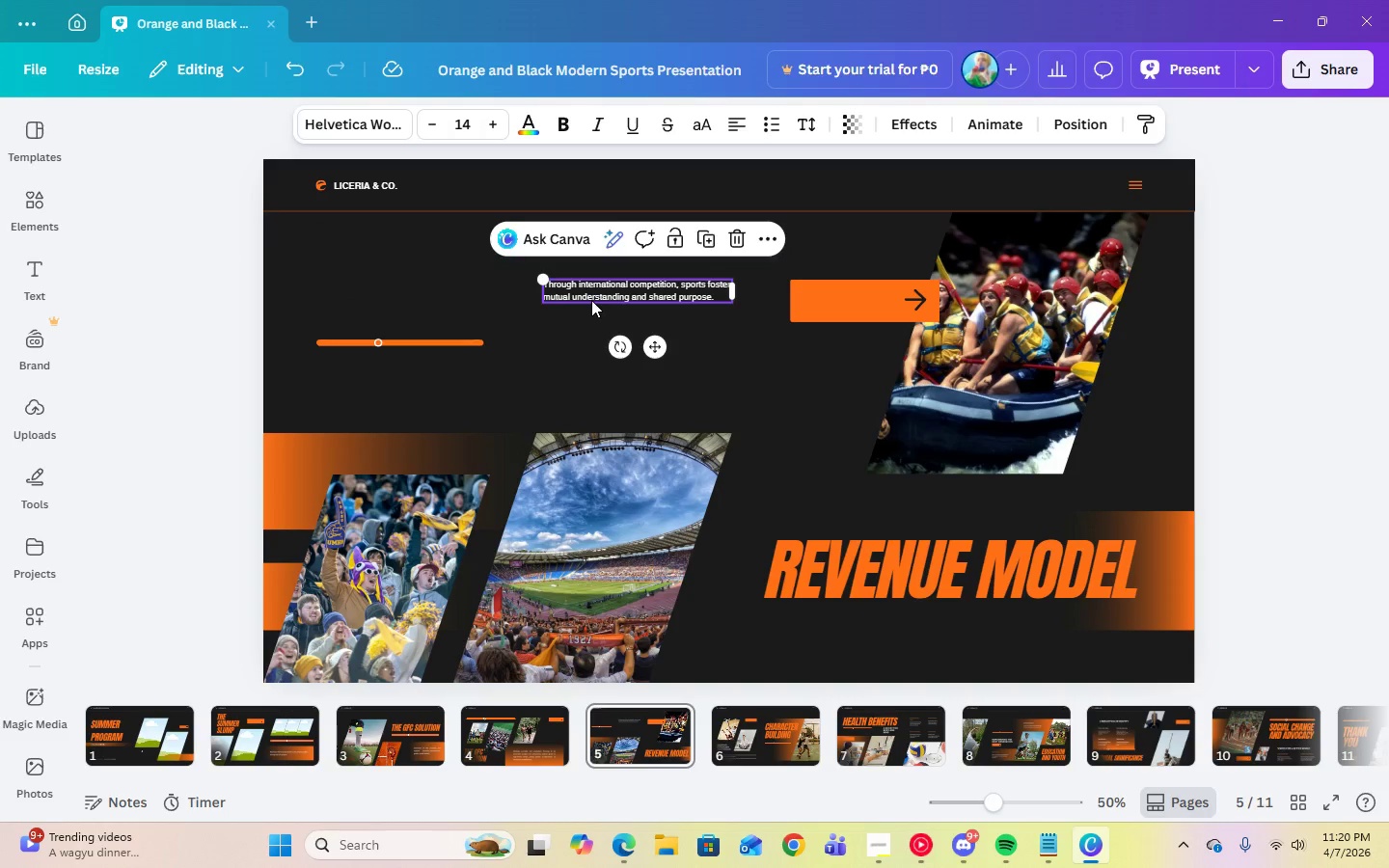 
double_click([591, 300])
 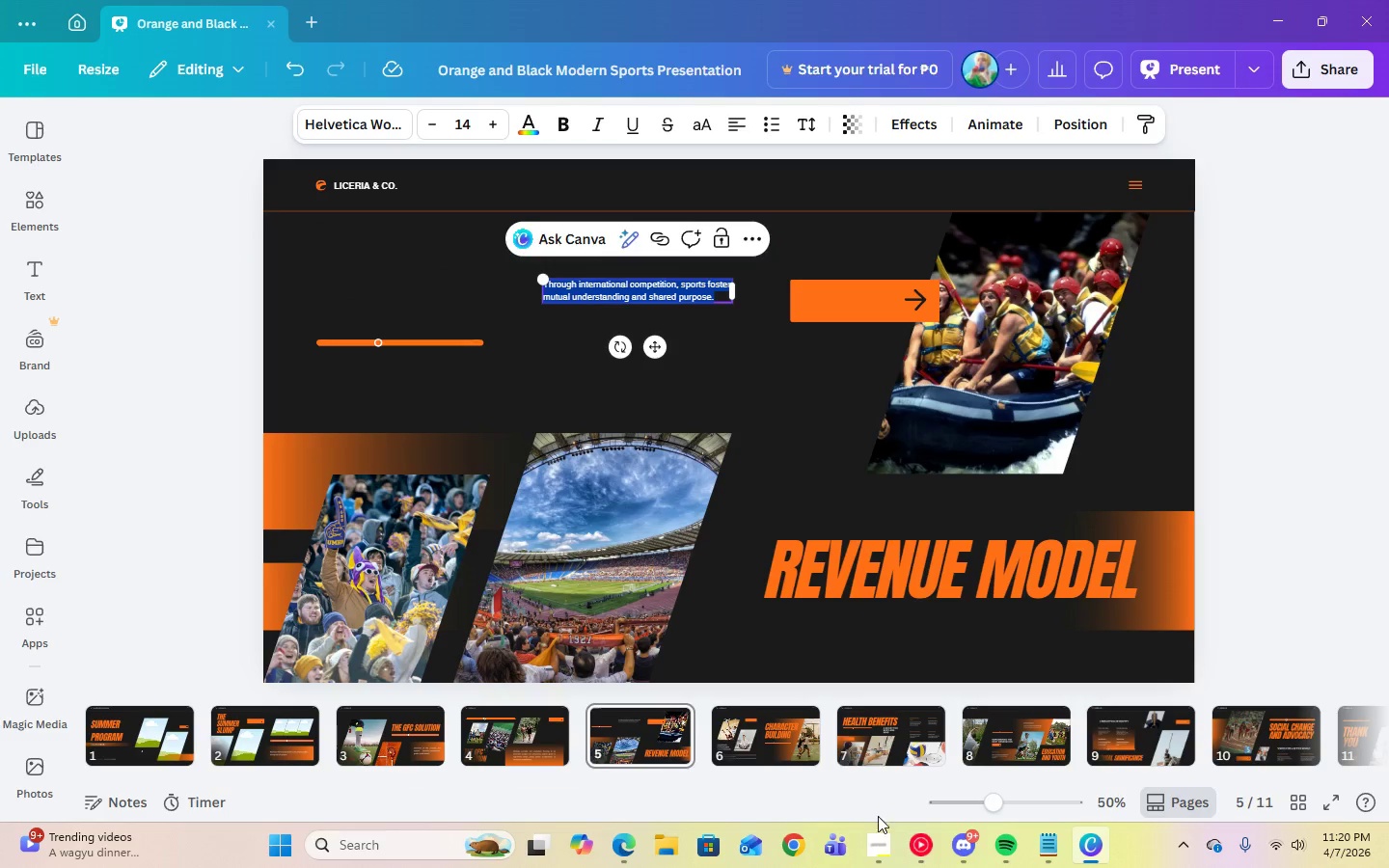 
left_click([873, 838])